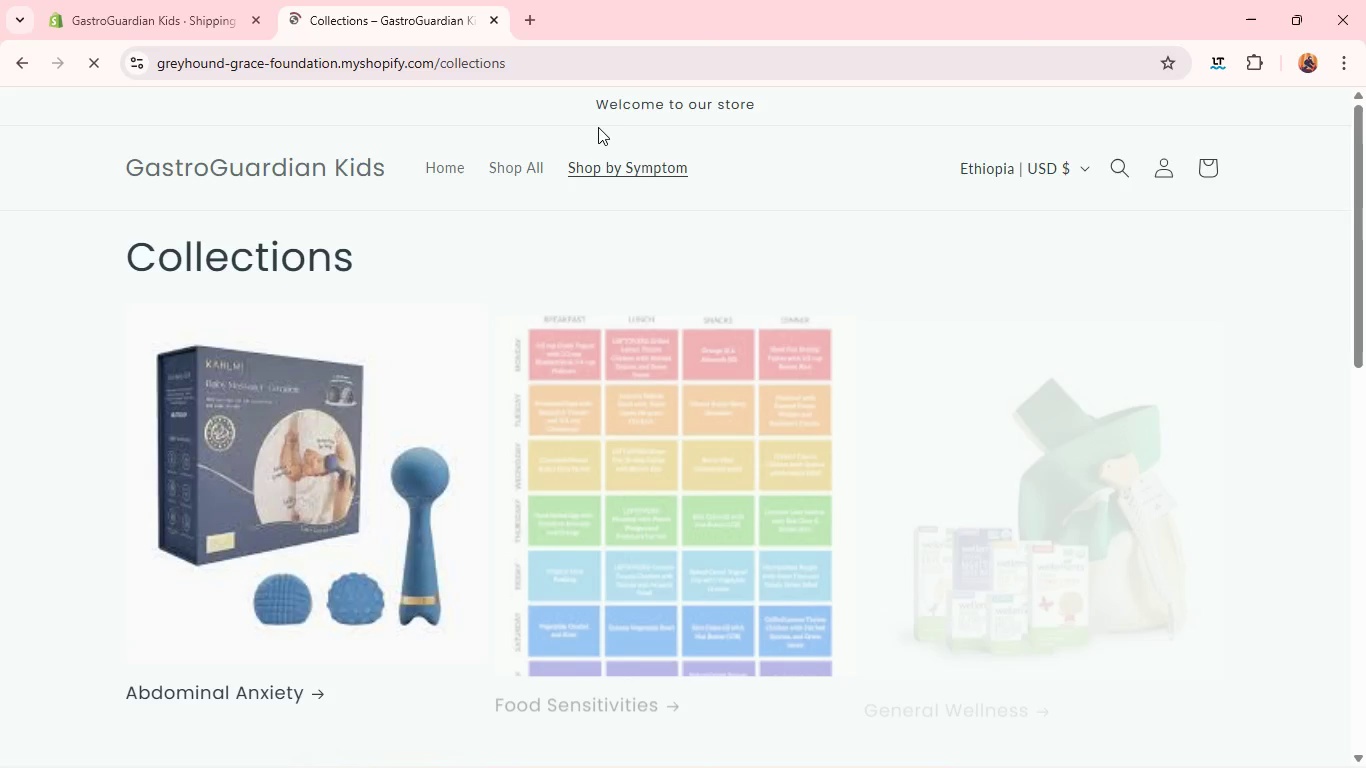 
left_click([141, 231])
 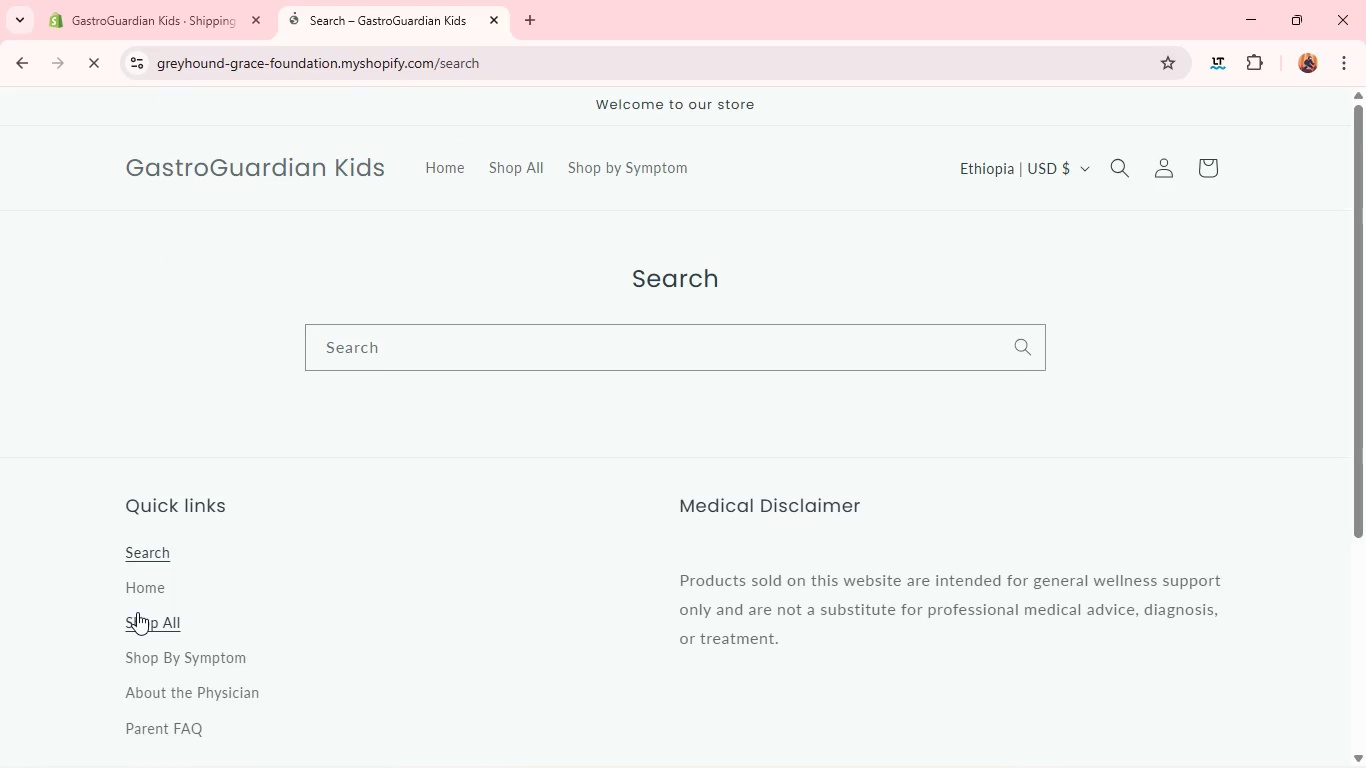 
wait(5.5)
 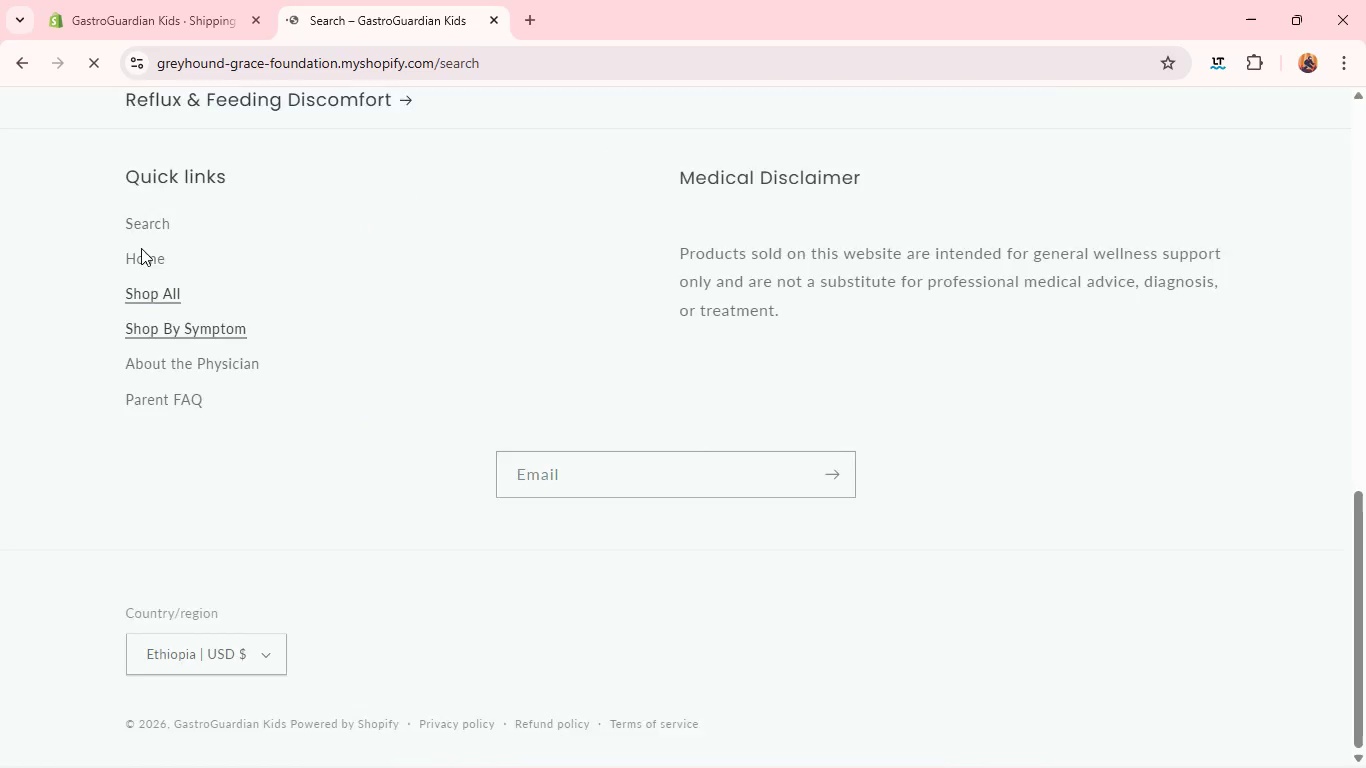 
left_click([141, 599])
 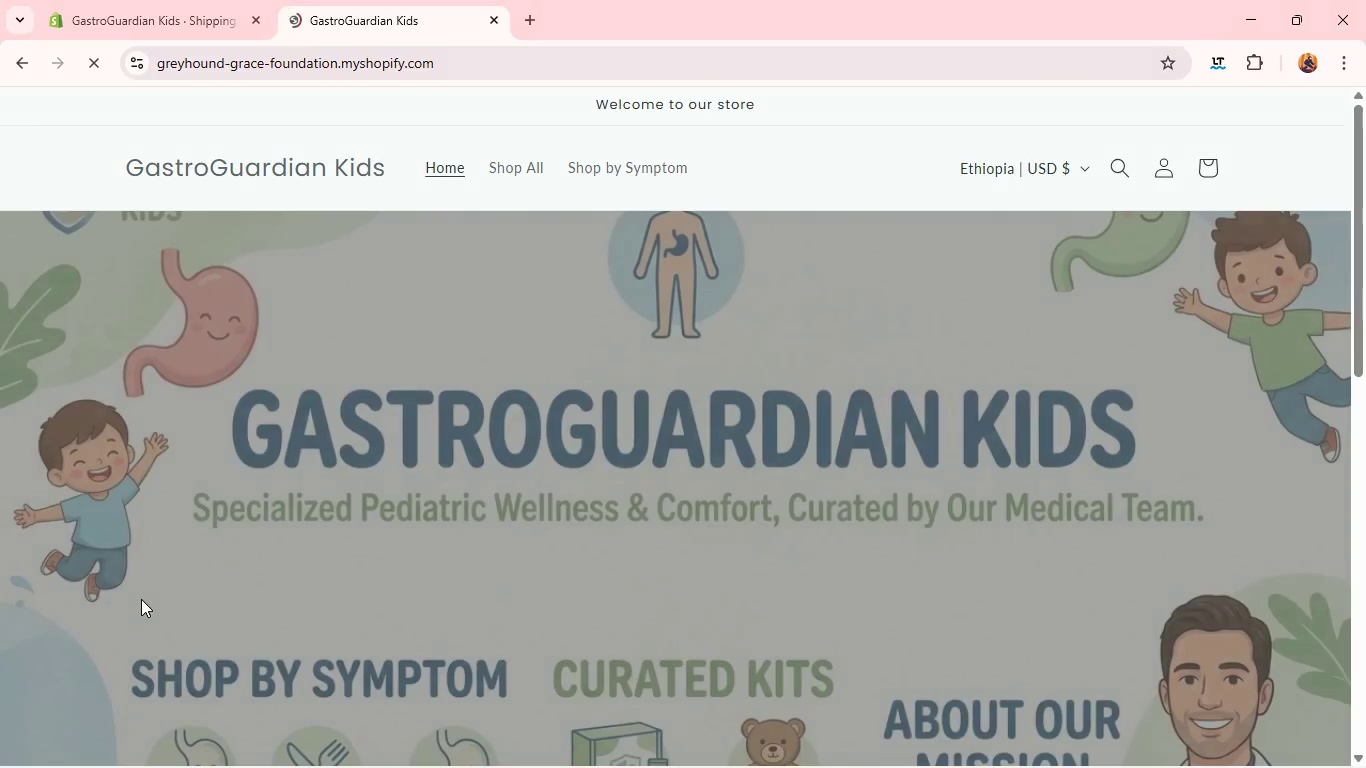 
mouse_move([470, 358])
 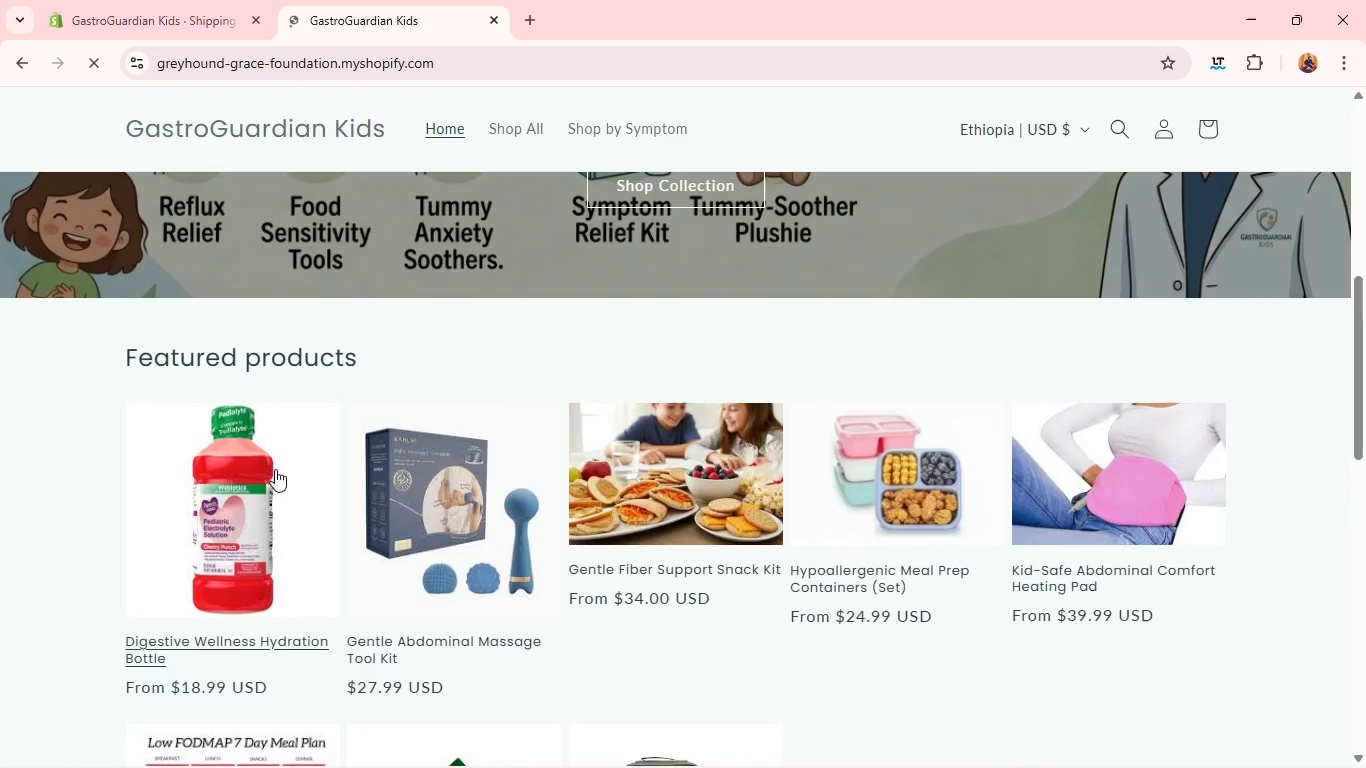 
left_click([275, 469])
 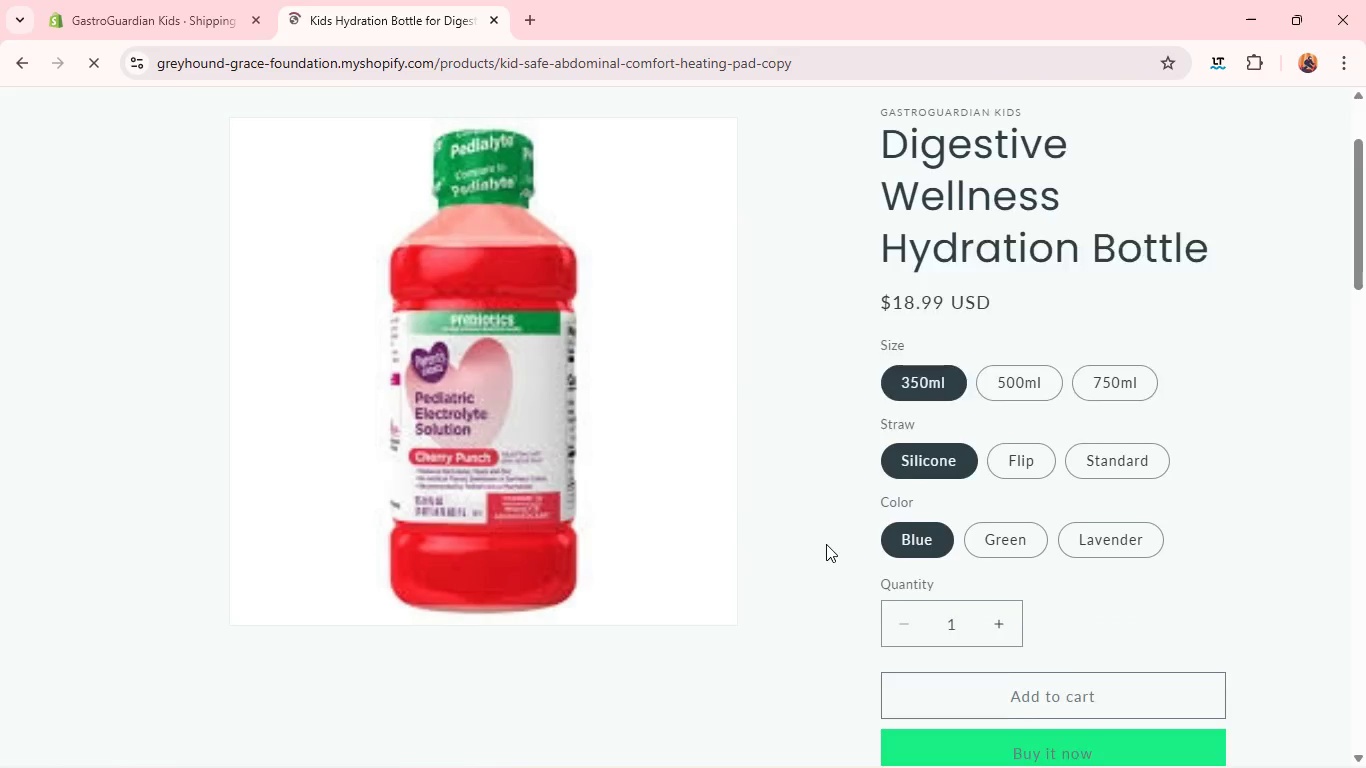 